 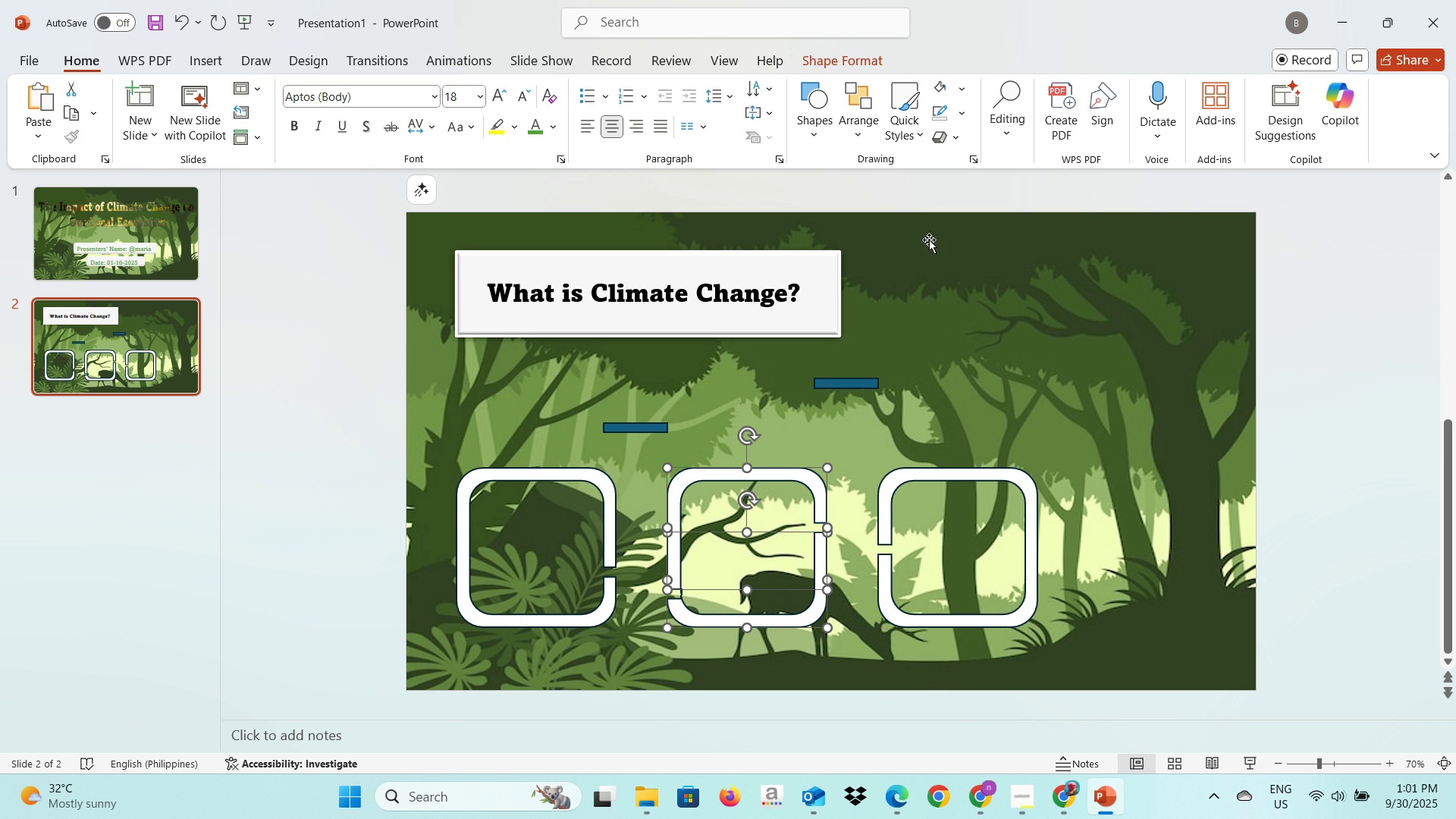 
left_click([828, 59])
 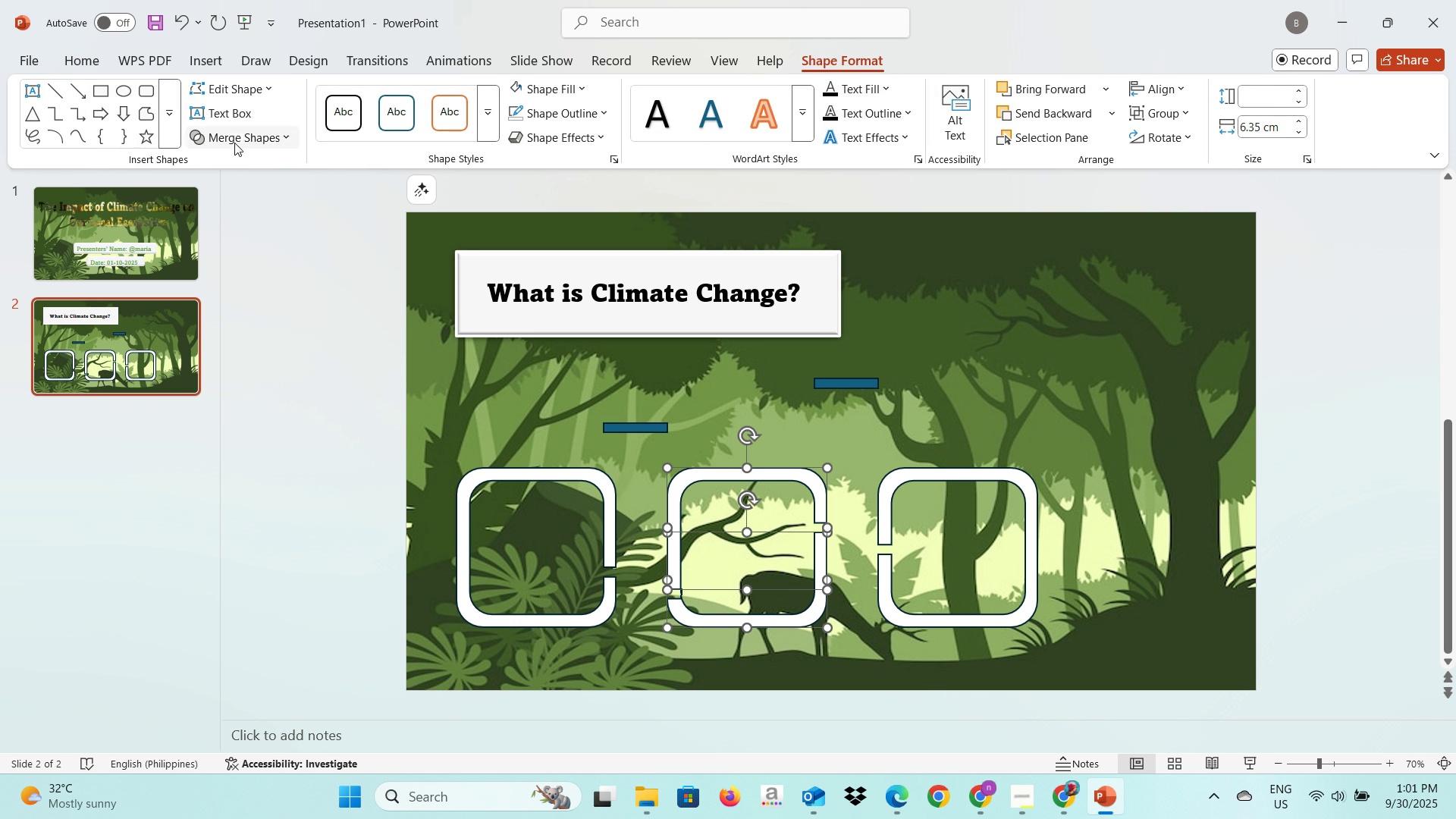 
left_click([234, 144])
 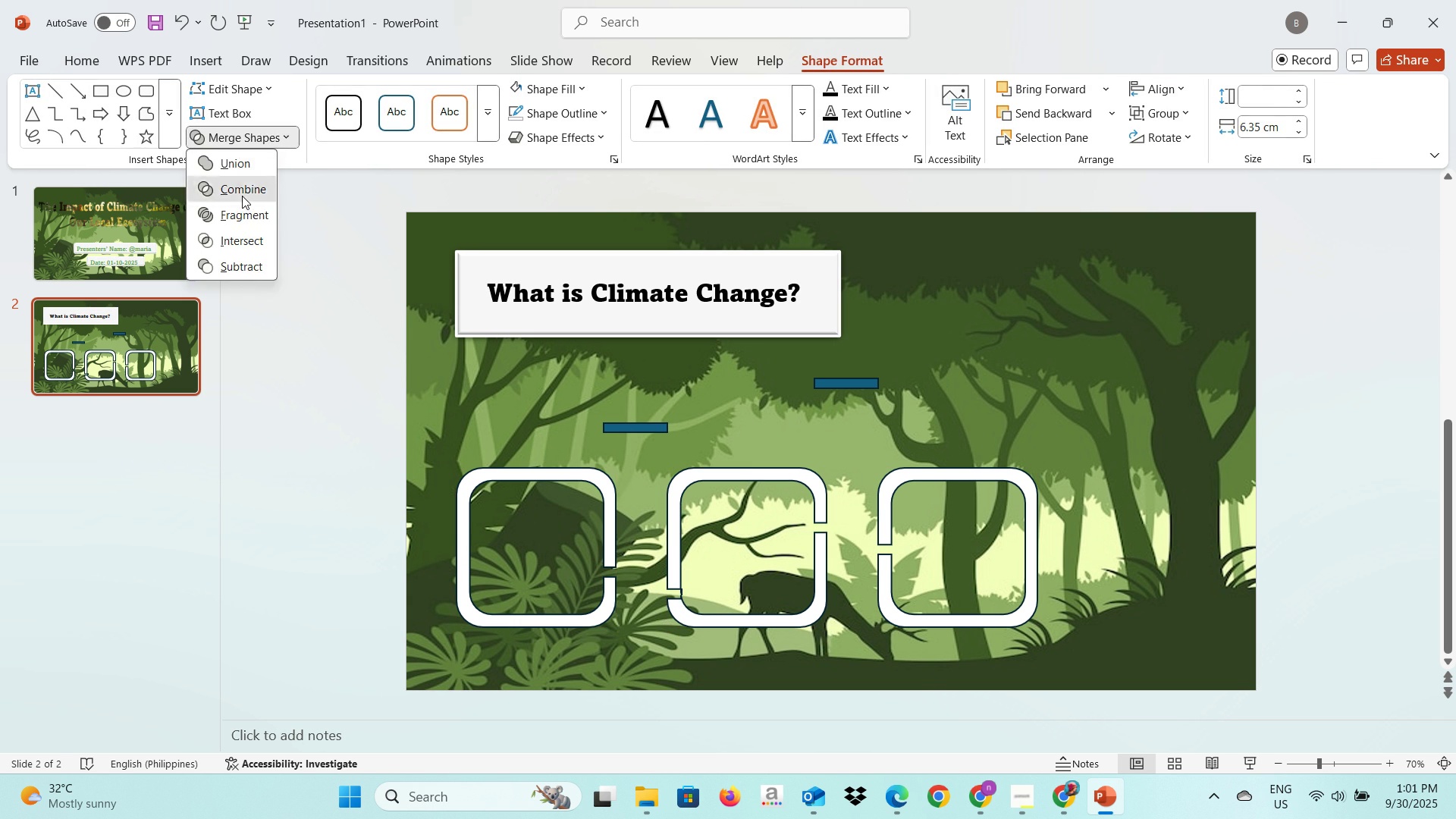 
left_click([242, 196])
 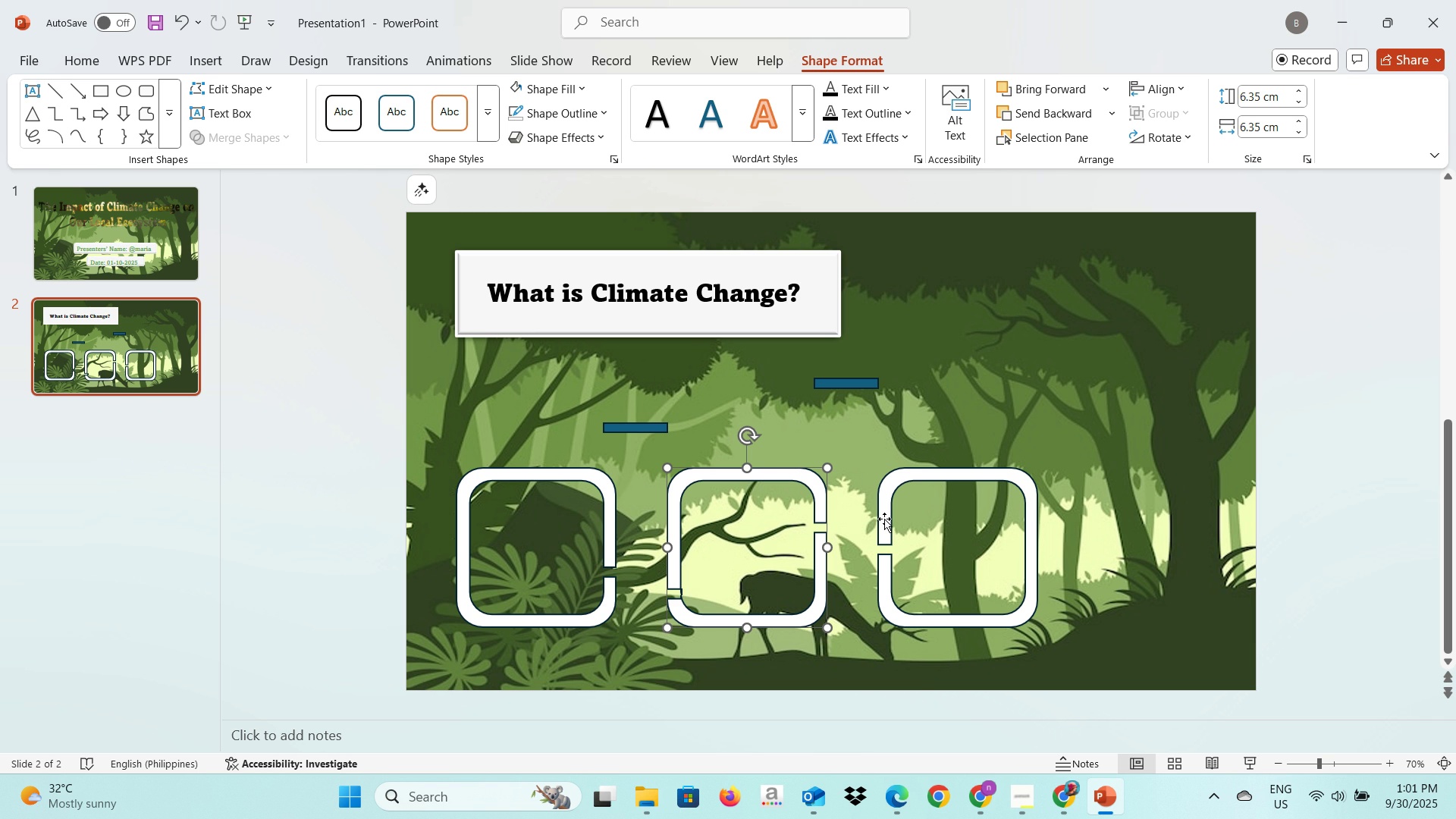 
left_click([884, 519])
 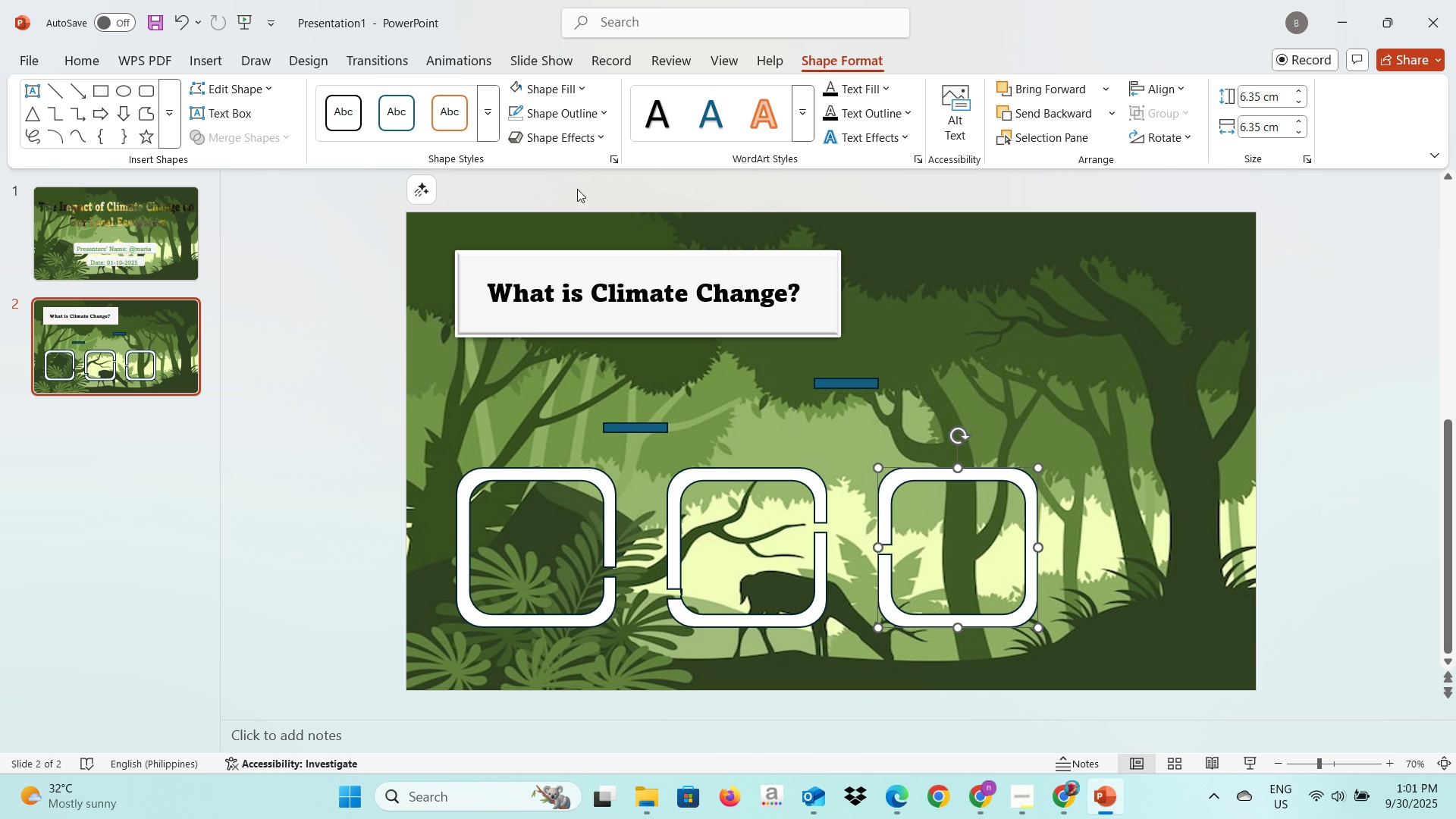 
left_click([331, 337])
 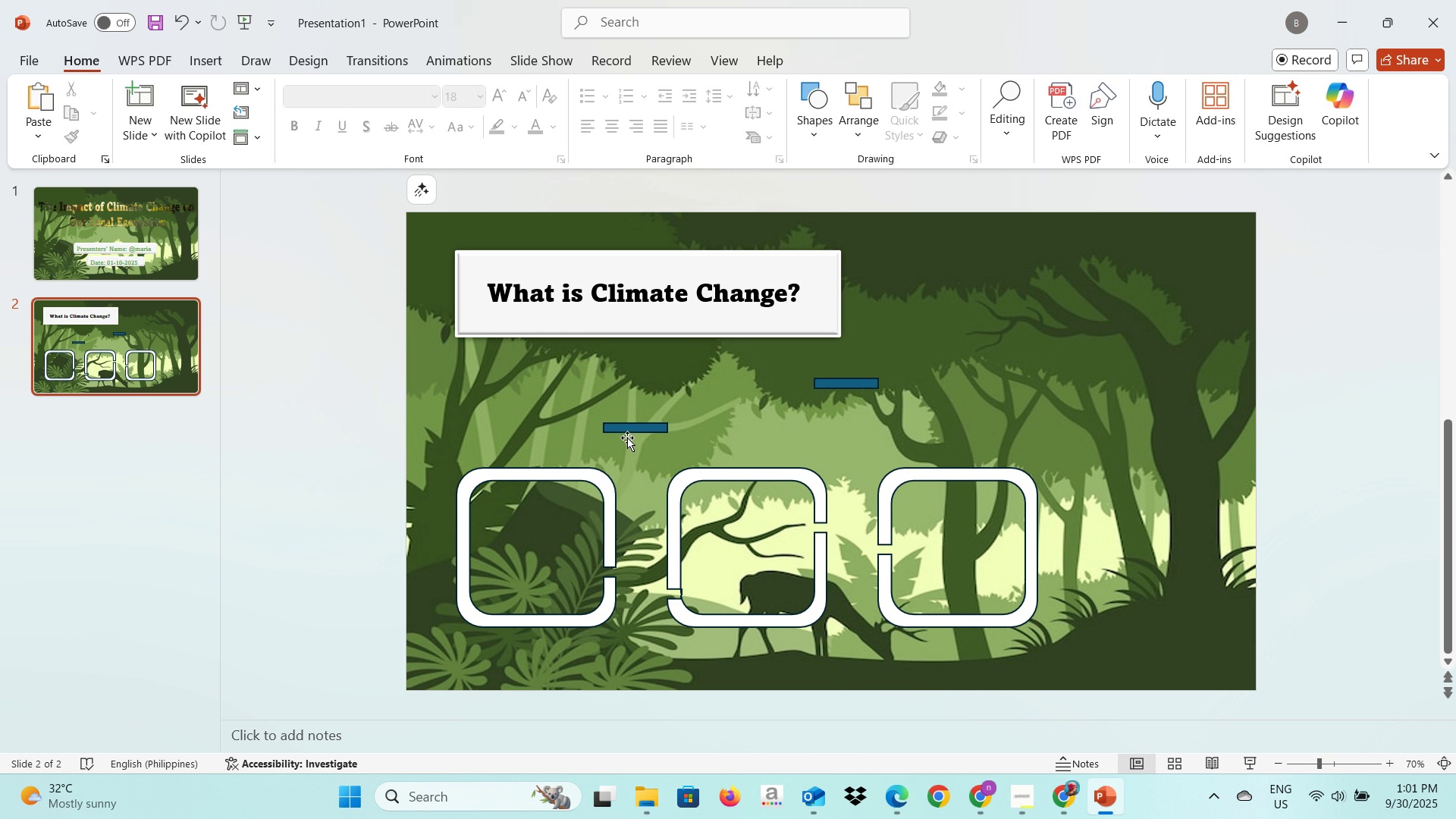 
left_click([627, 433])
 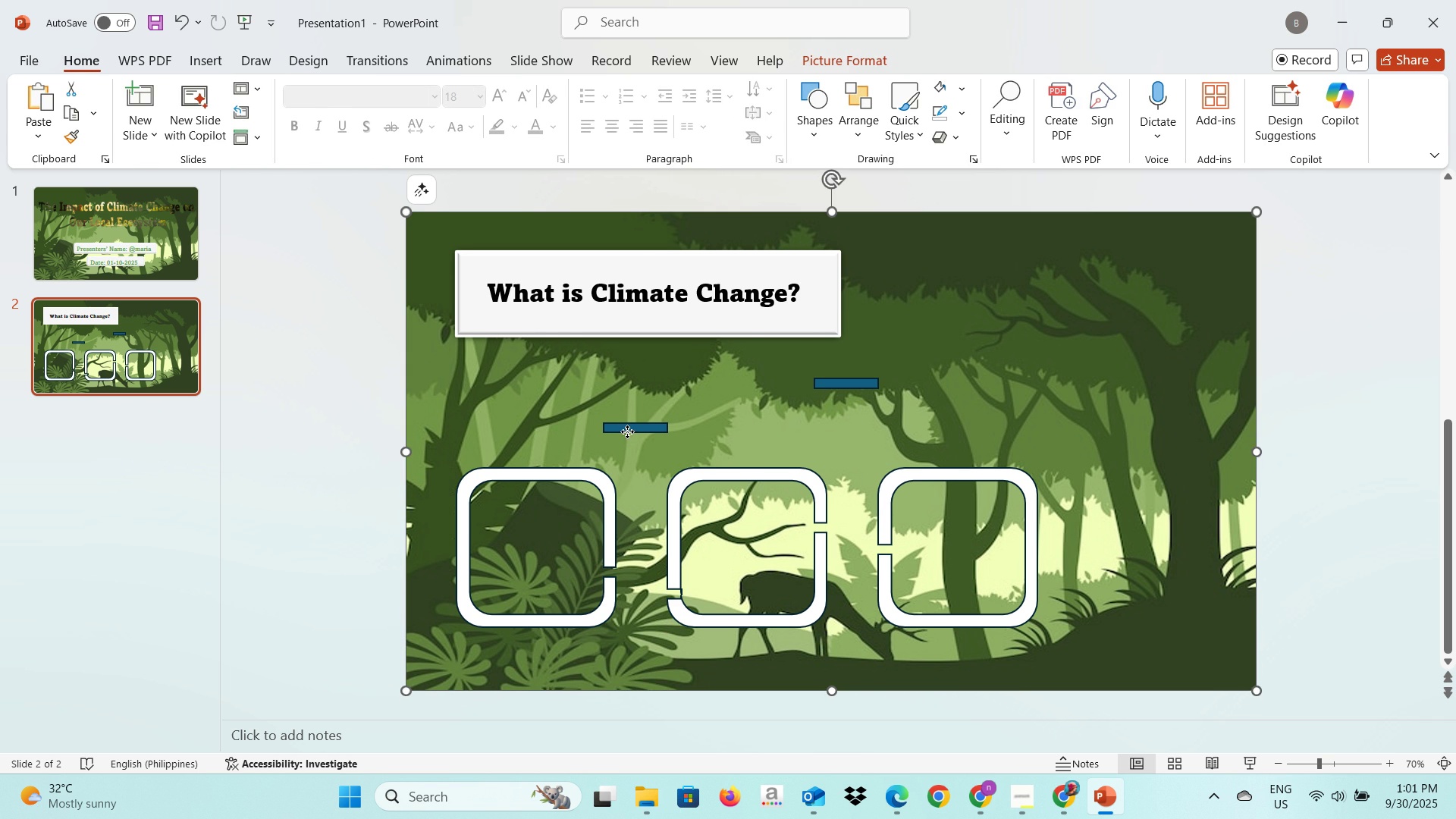 
left_click([627, 431])